 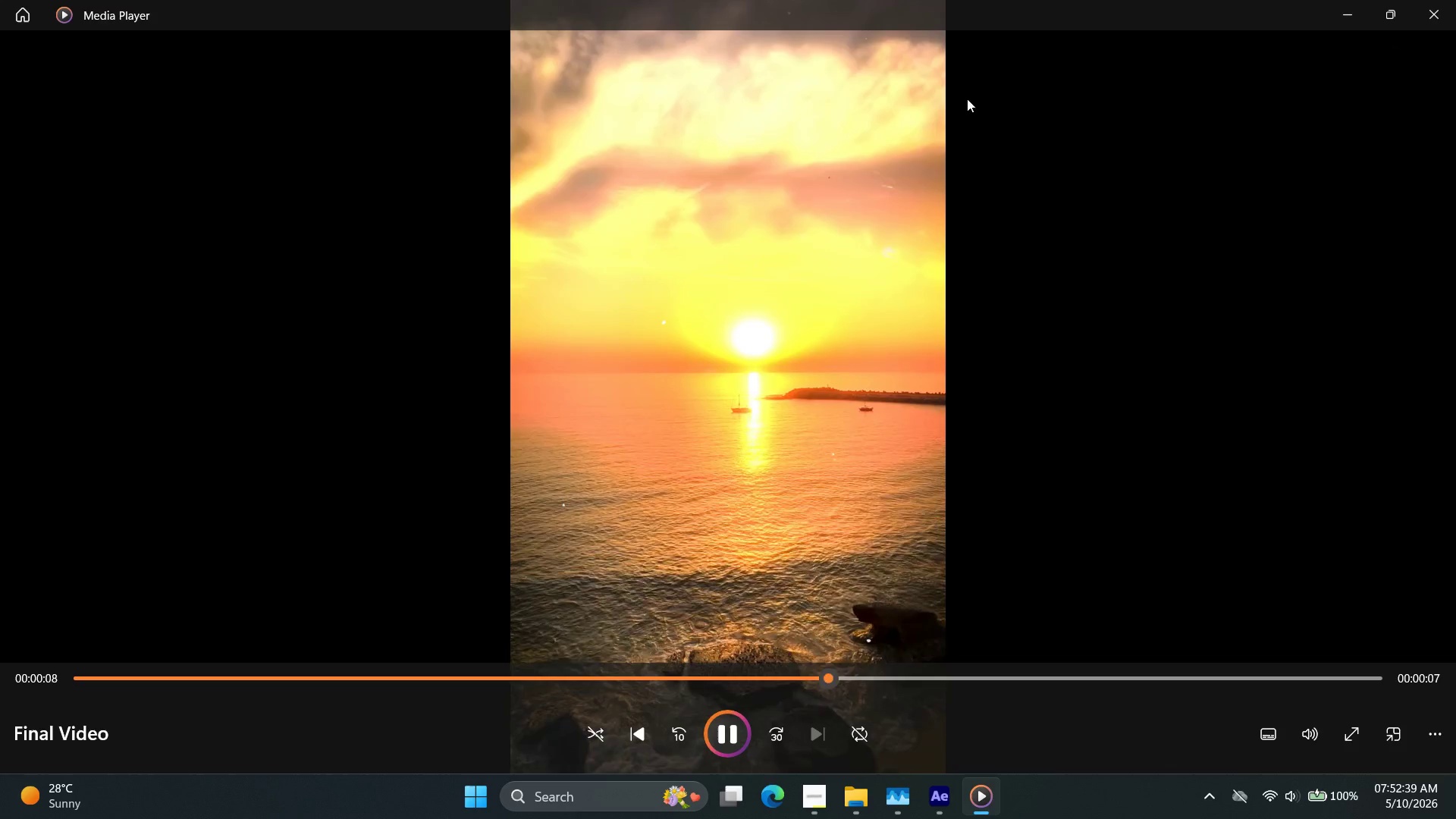 
left_click_drag(start_coordinate=[952, 675], to_coordinate=[0, 658])
 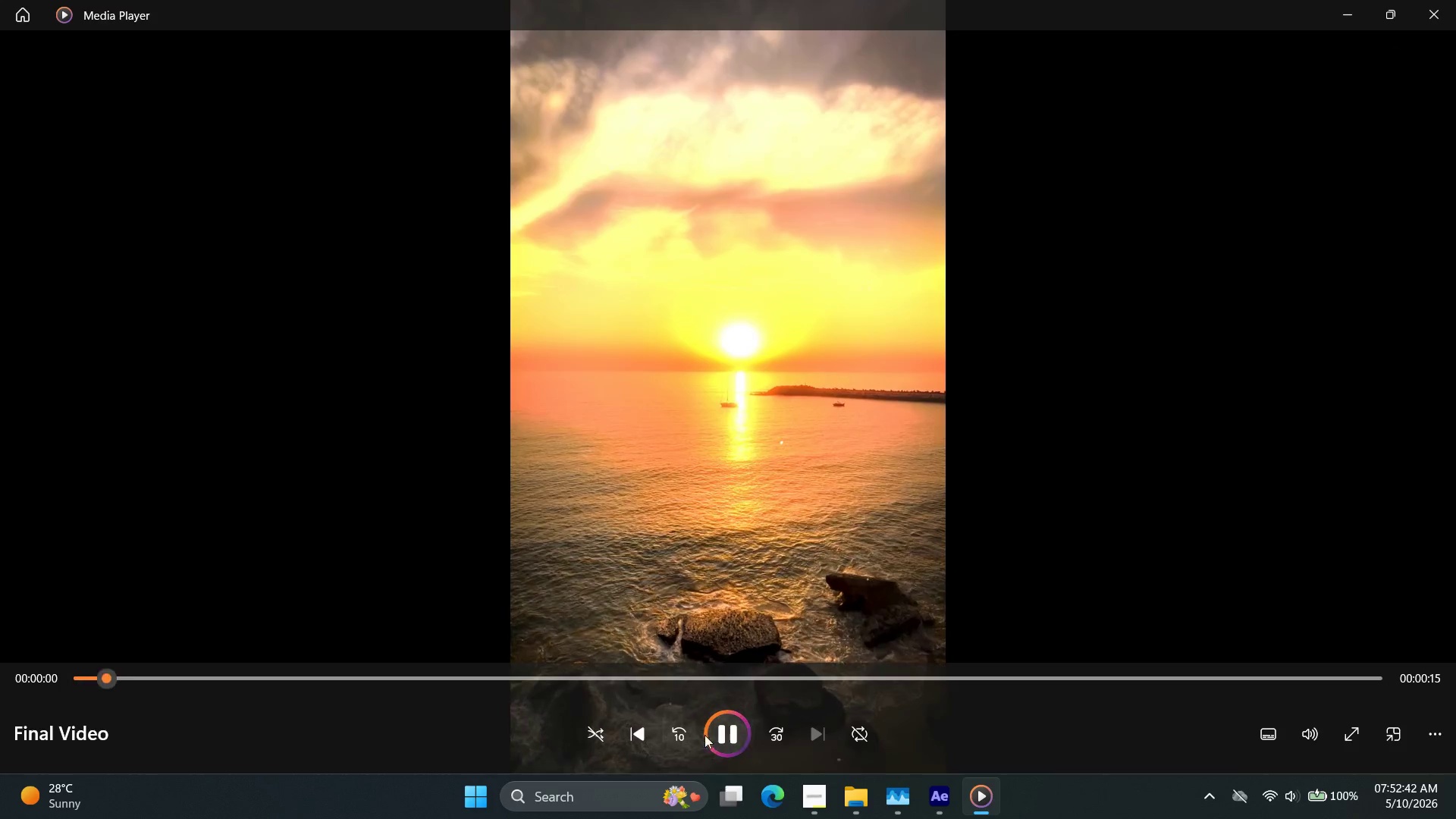 
left_click([712, 732])
 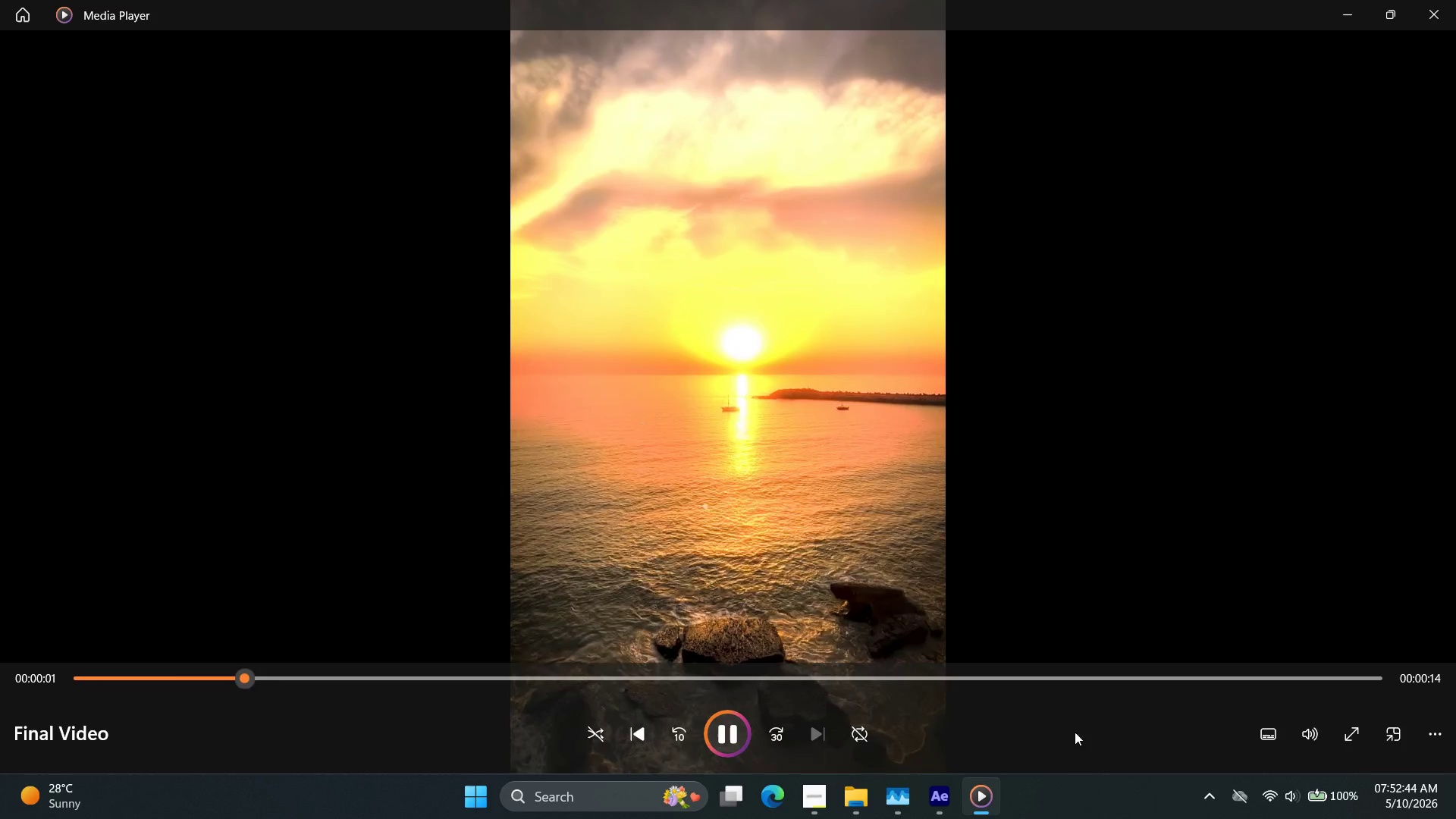 
left_click([1294, 795])
 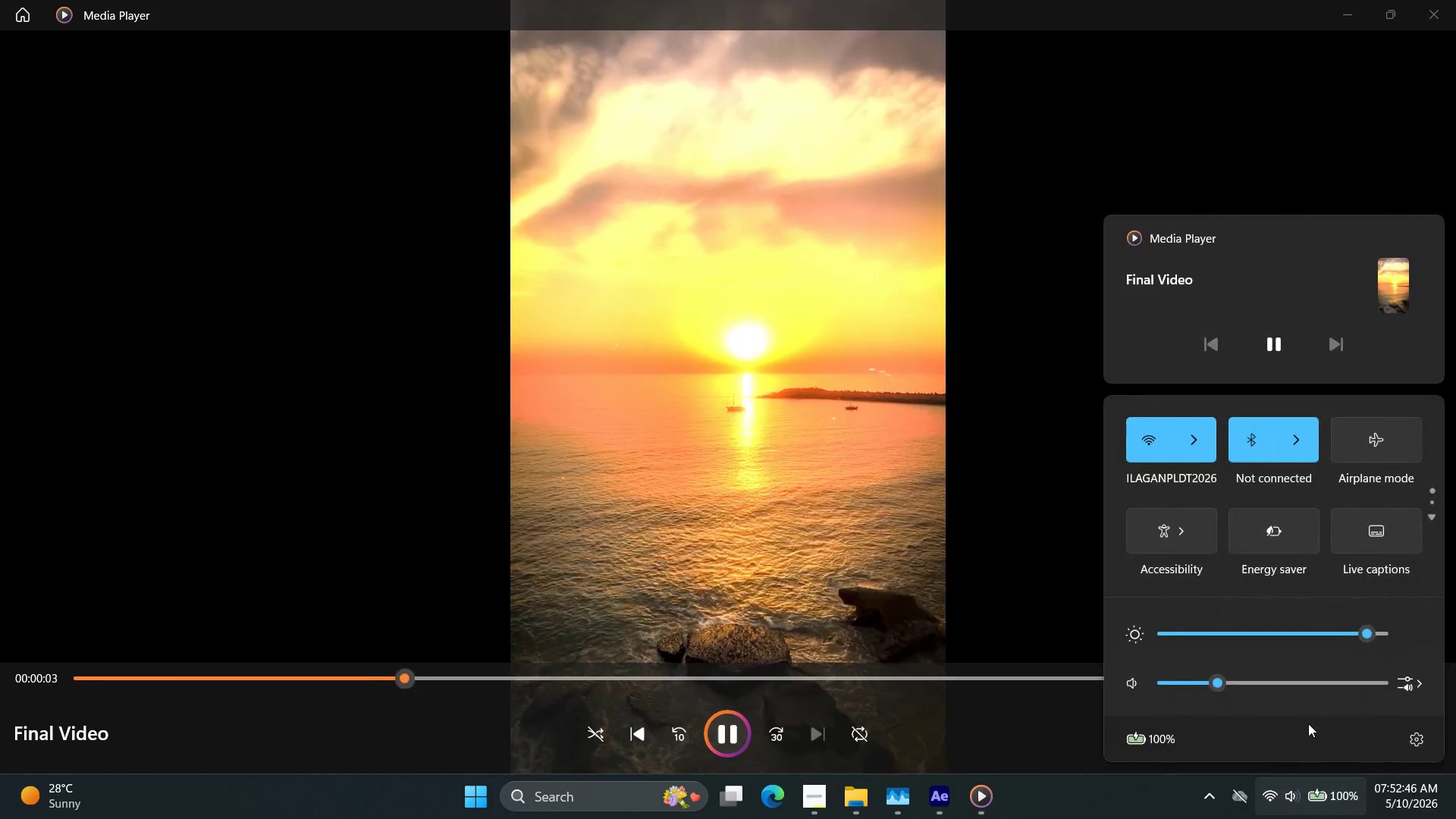 
left_click([1341, 688])
 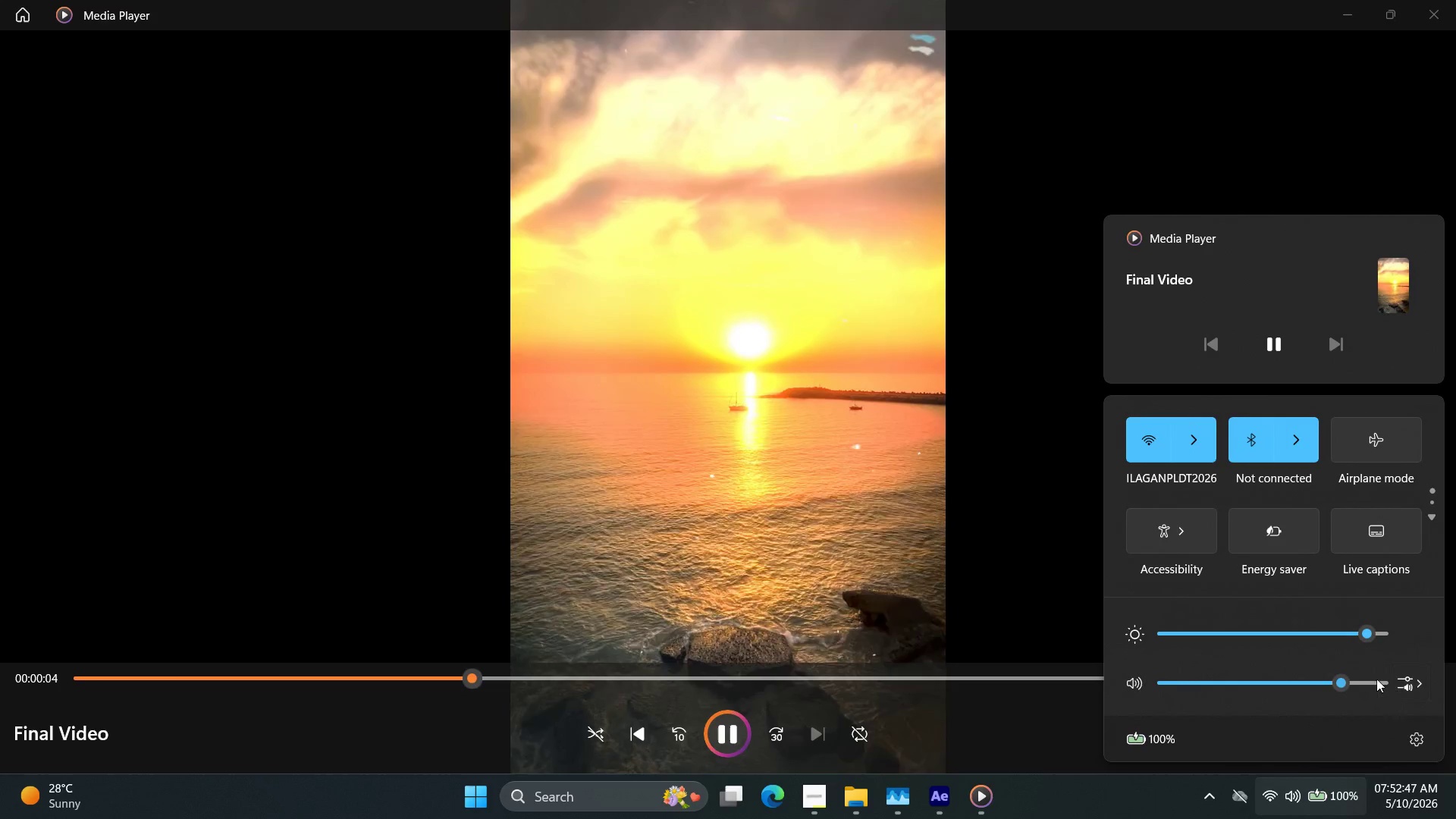 
left_click([1376, 678])
 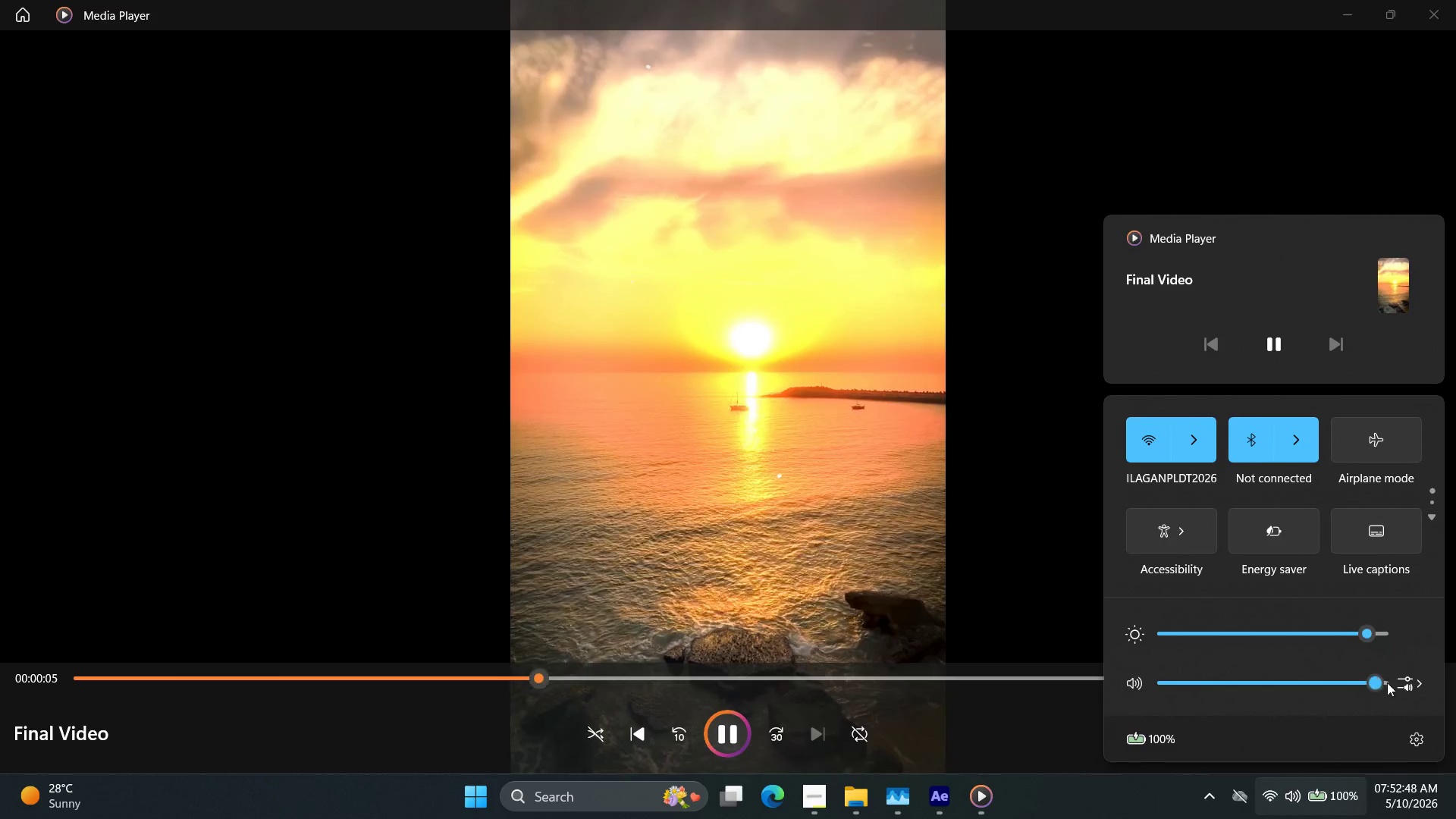 
left_click([1393, 683])
 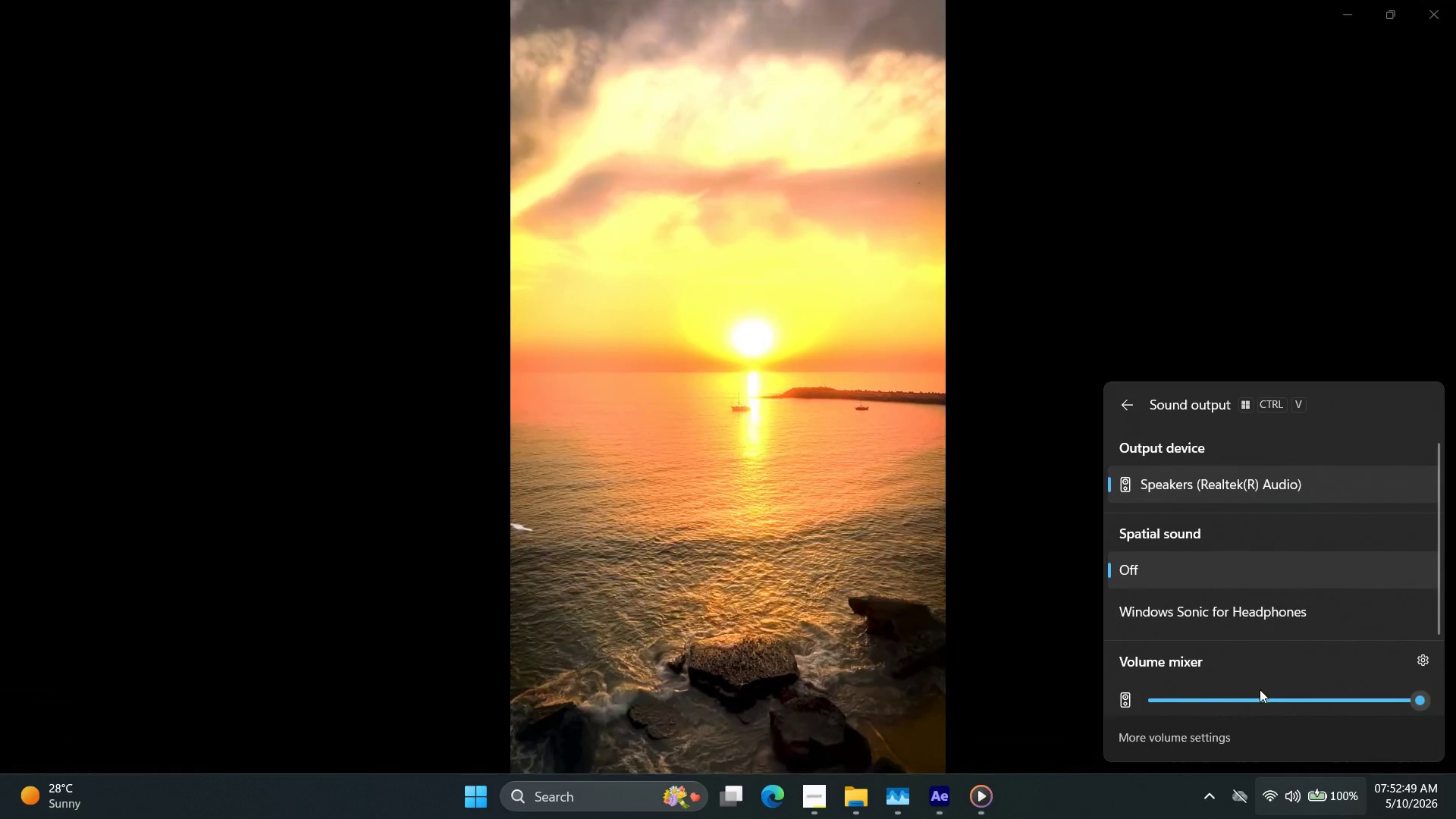 
left_click([945, 629])
 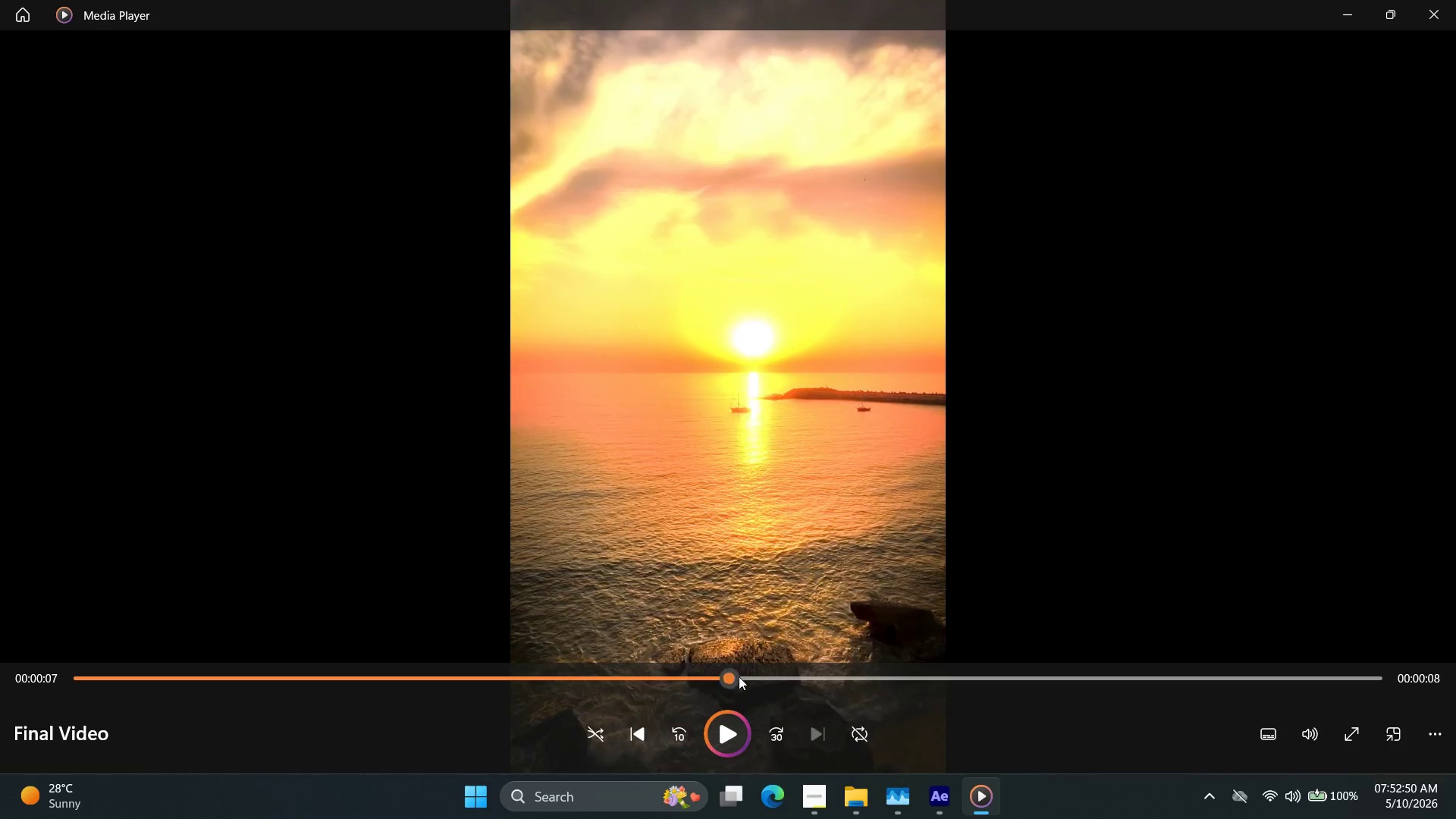 
left_click([712, 736])
 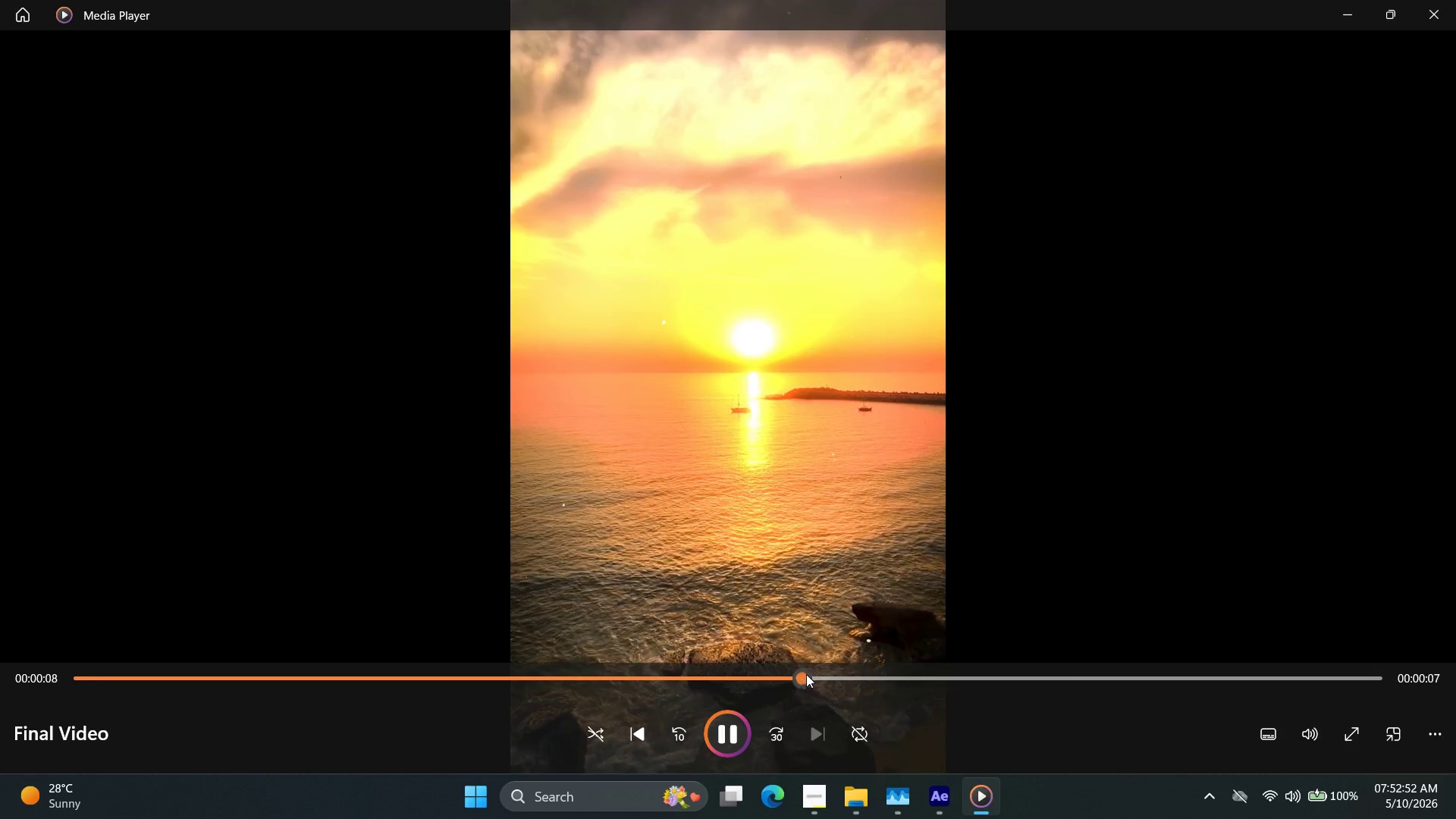 
left_click_drag(start_coordinate=[835, 671], to_coordinate=[0, 638])
 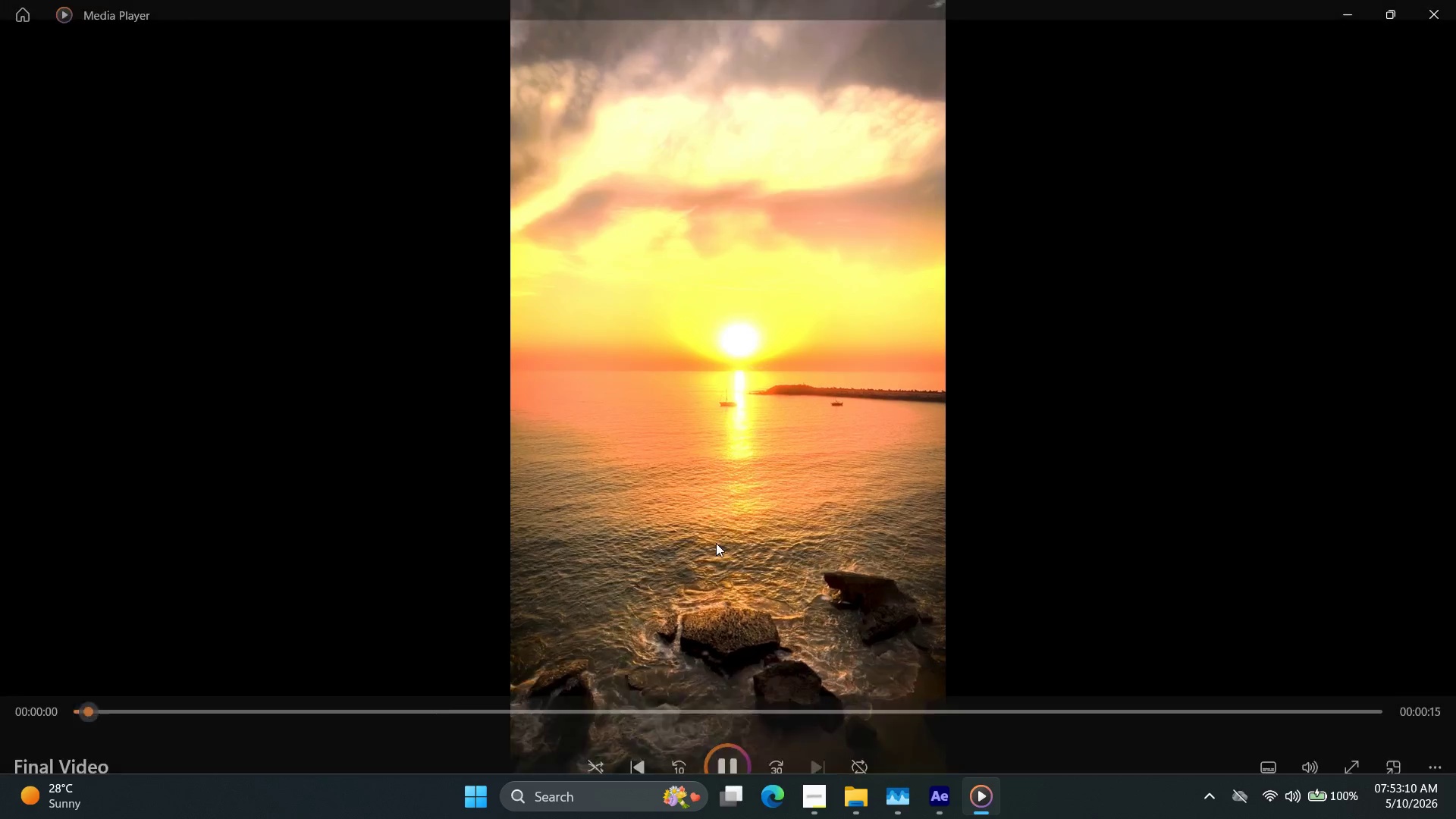 
wait(22.29)
 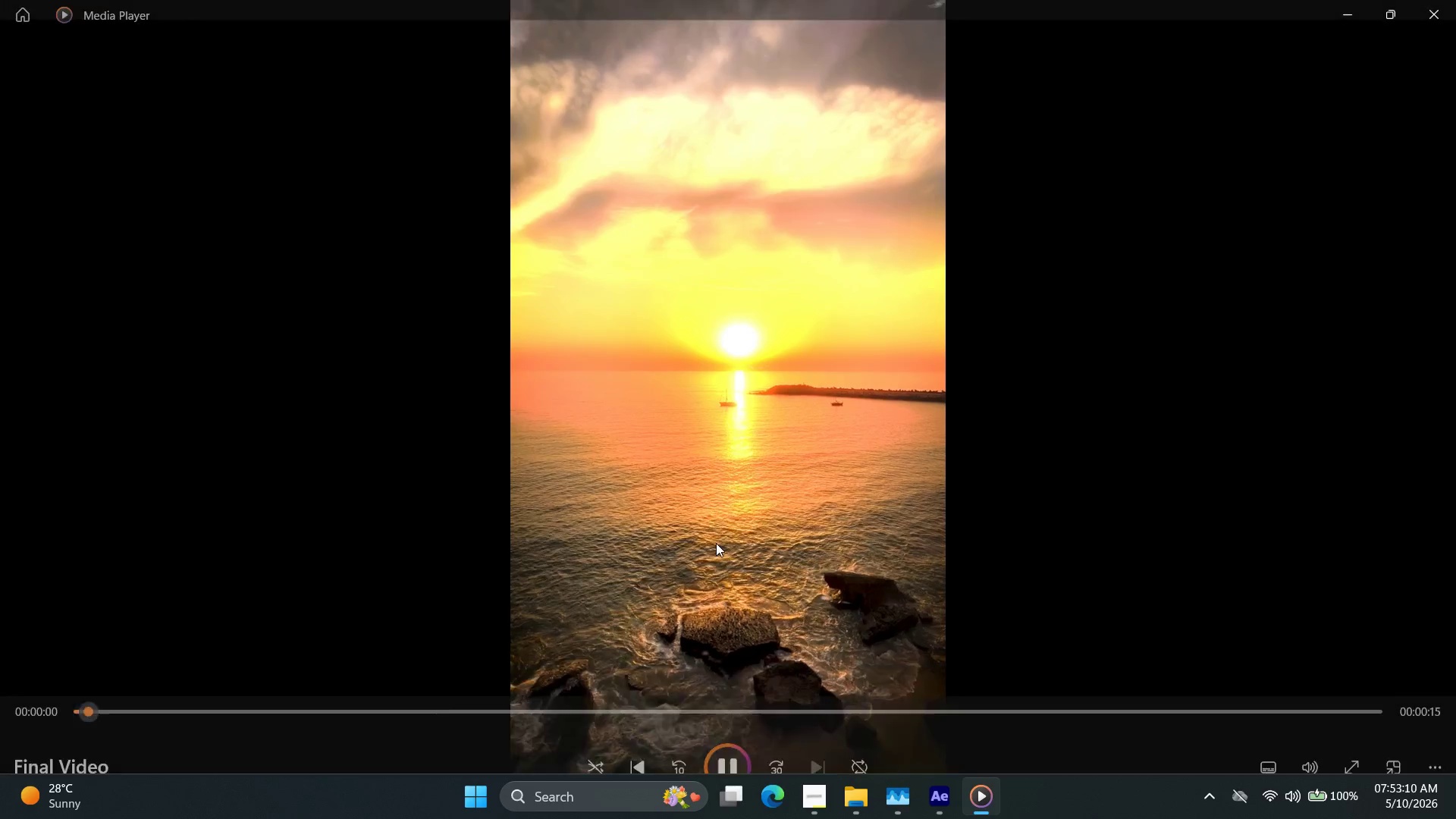 
mouse_move([745, 644])
 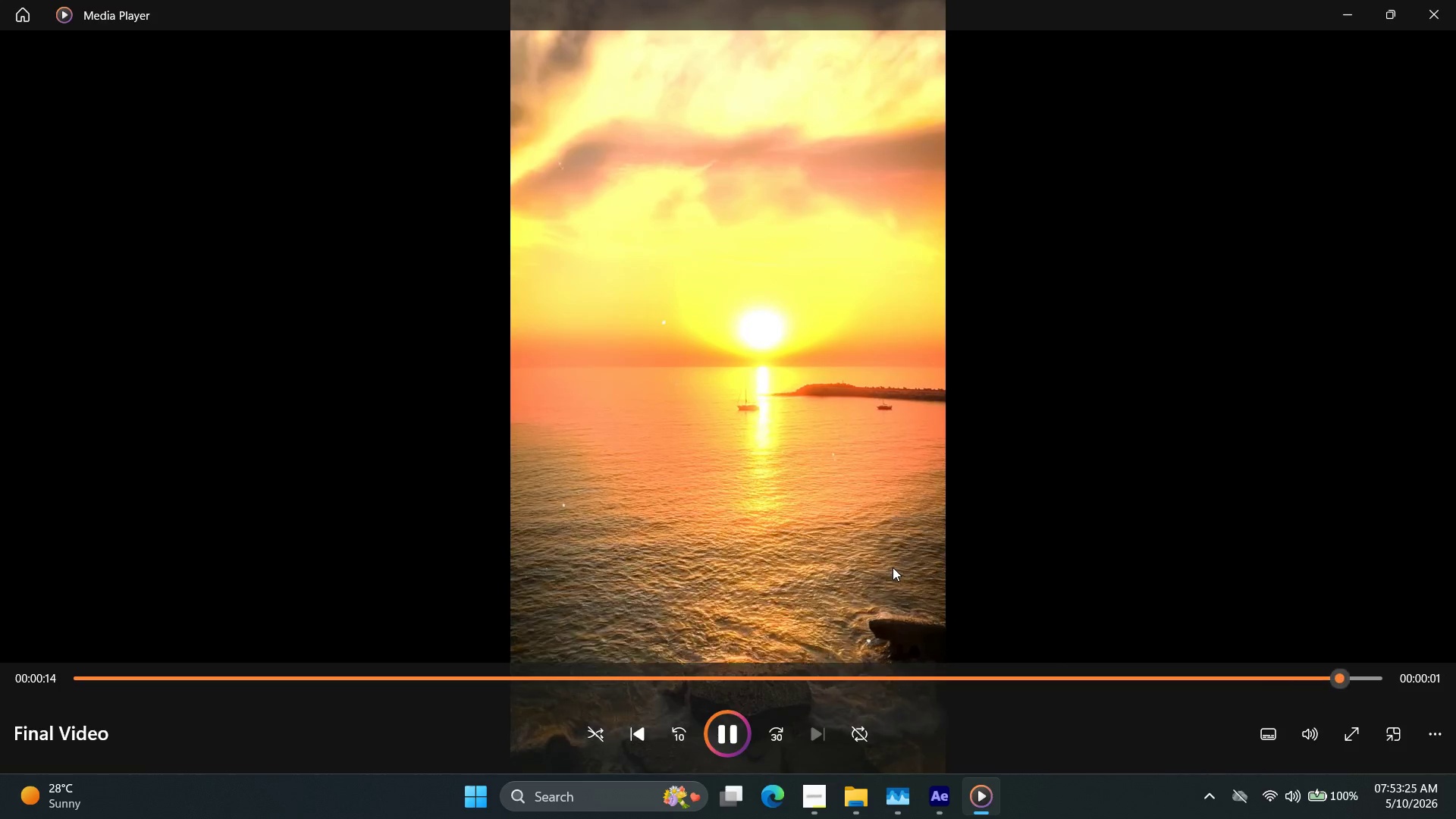 
wait(5.48)
 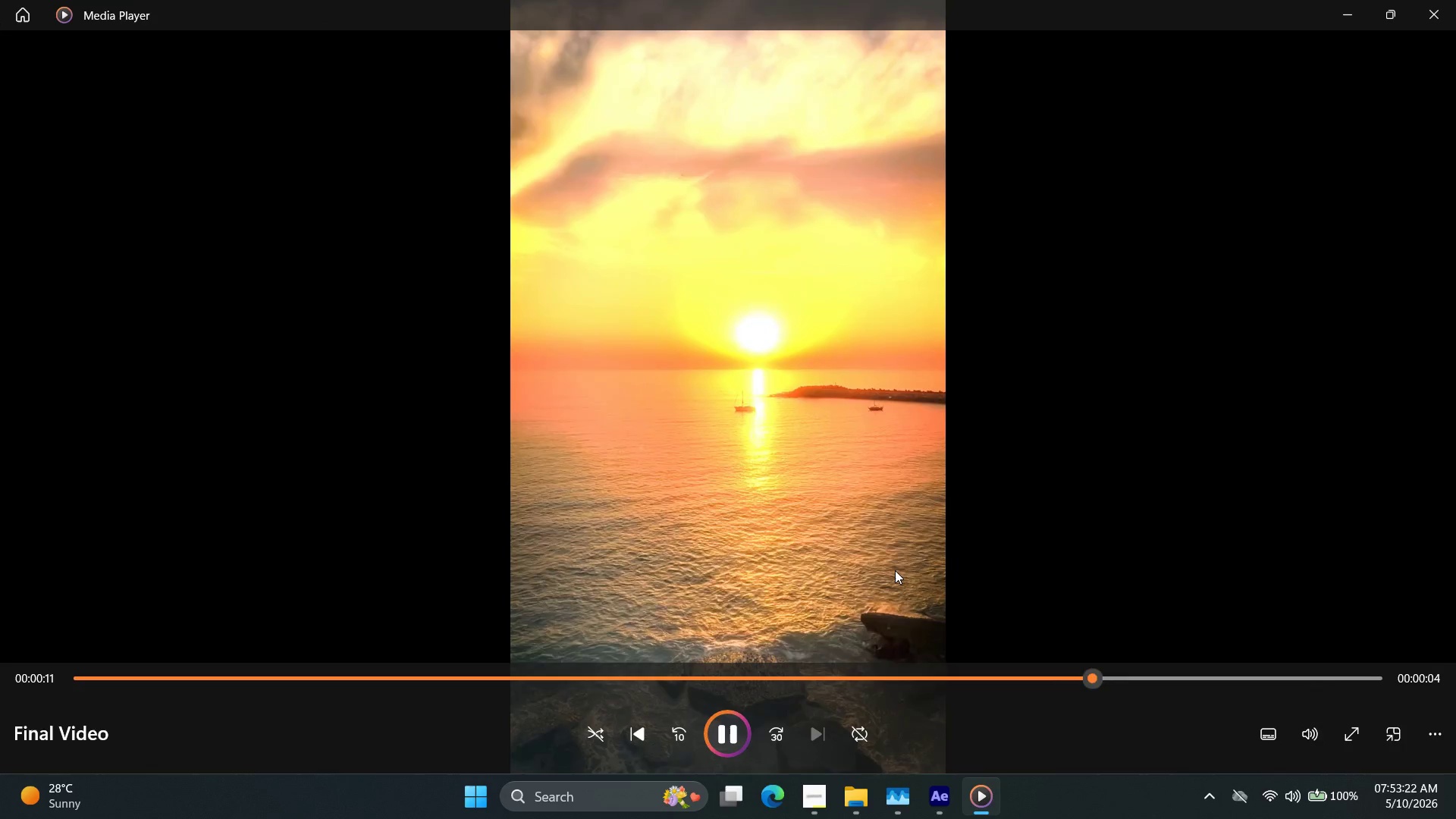 
left_click([1455, 1])